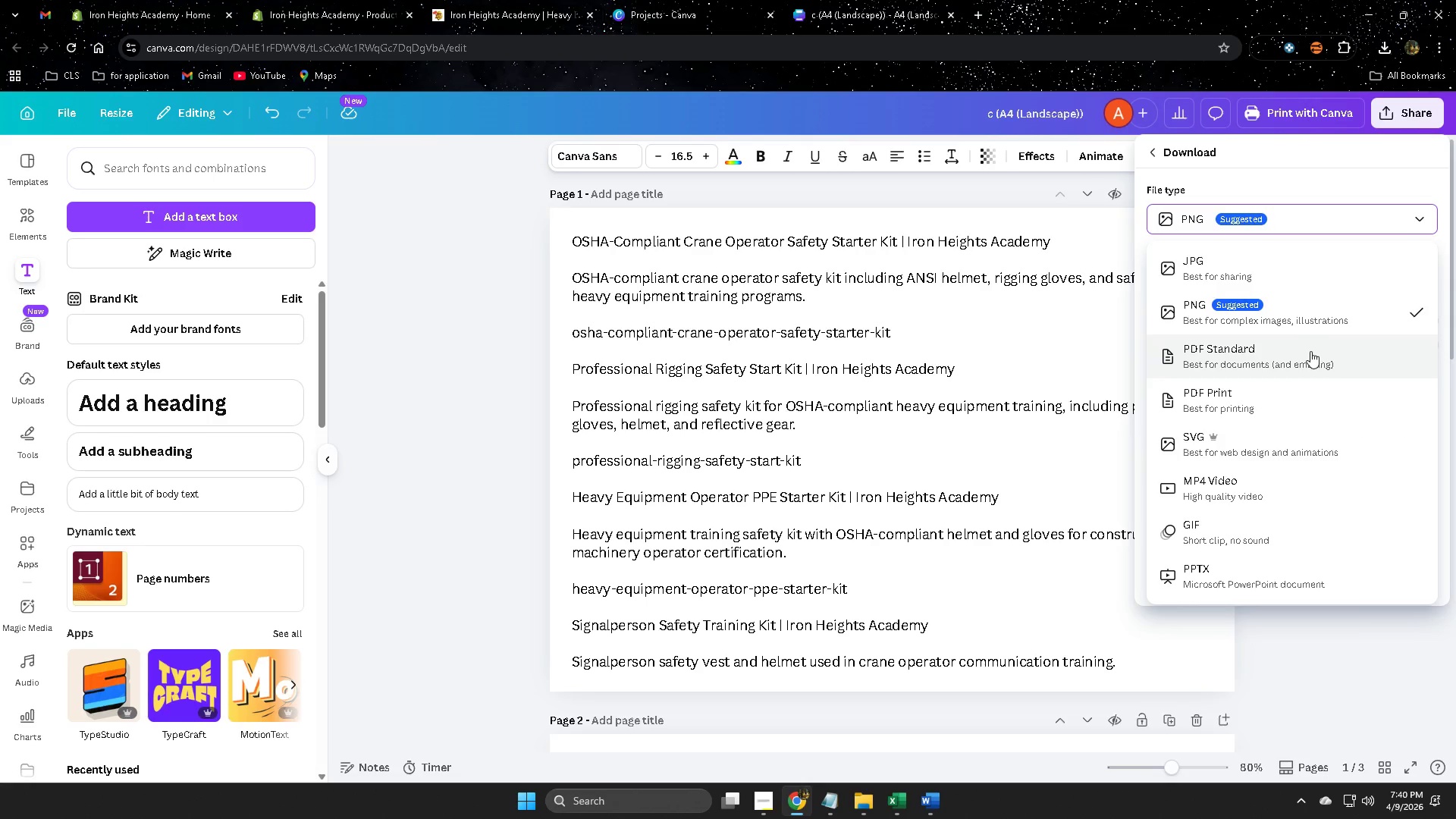 
left_click([1291, 353])
 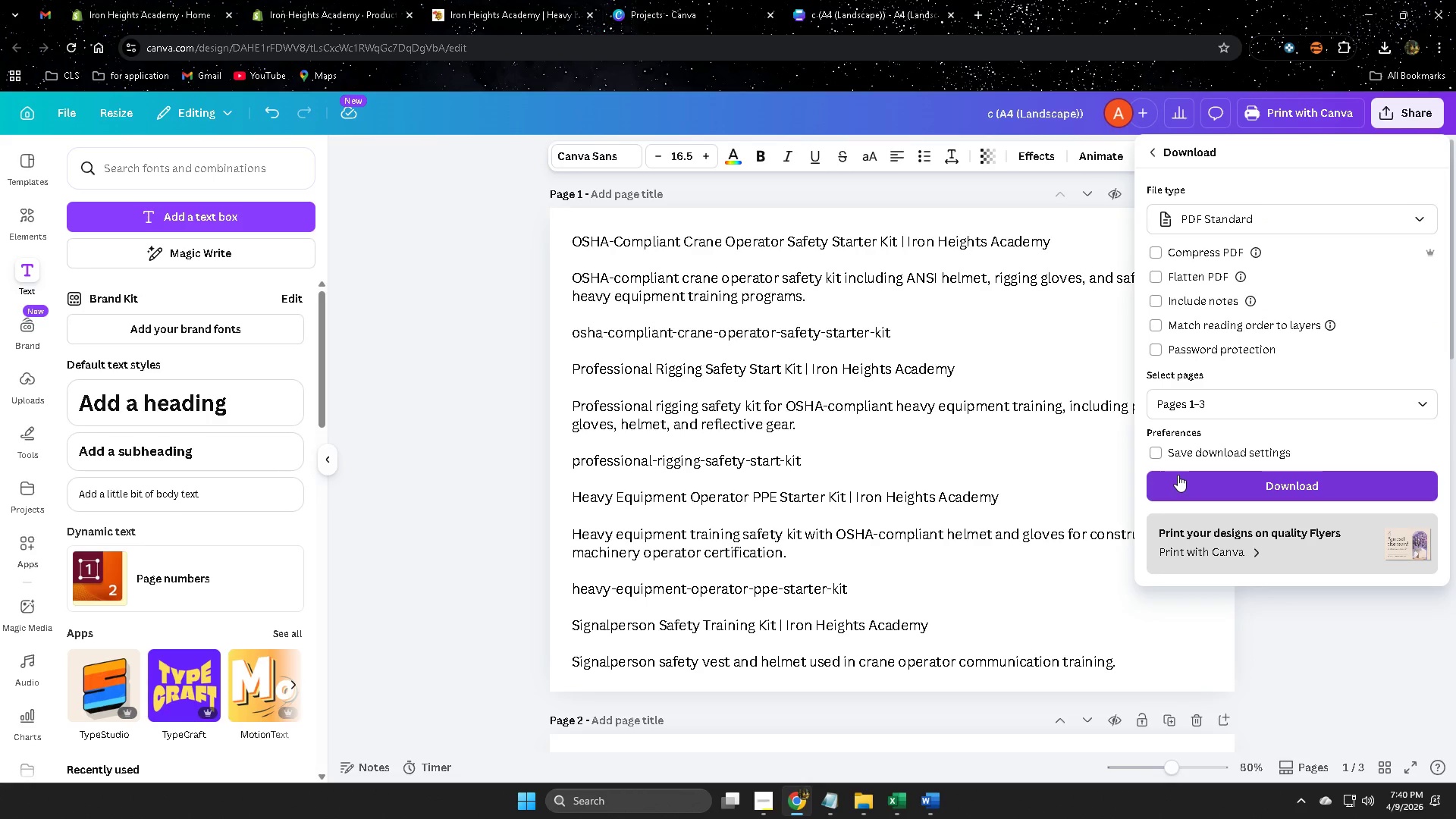 
left_click([1287, 491])
 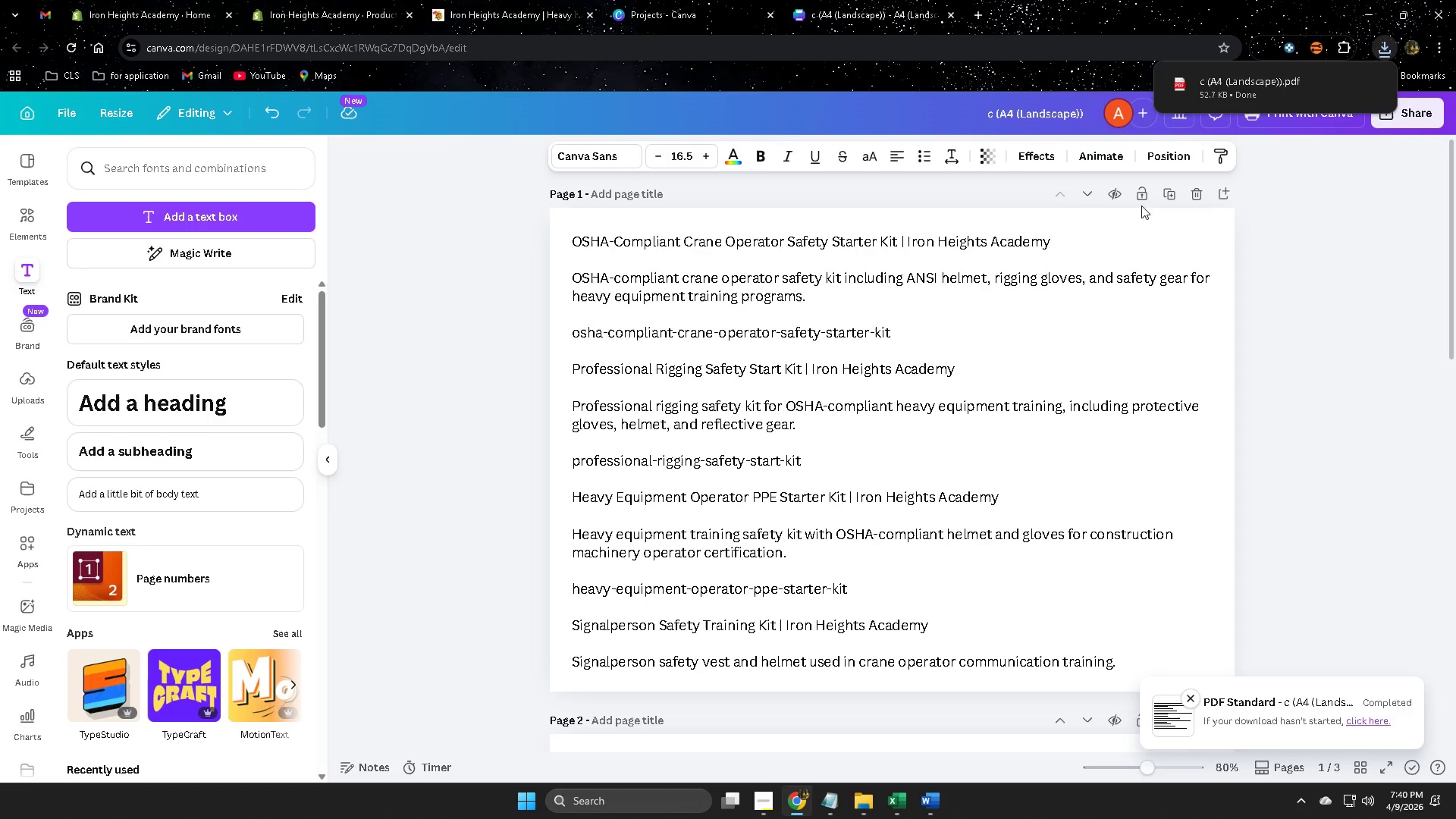 
left_click([854, 0])
 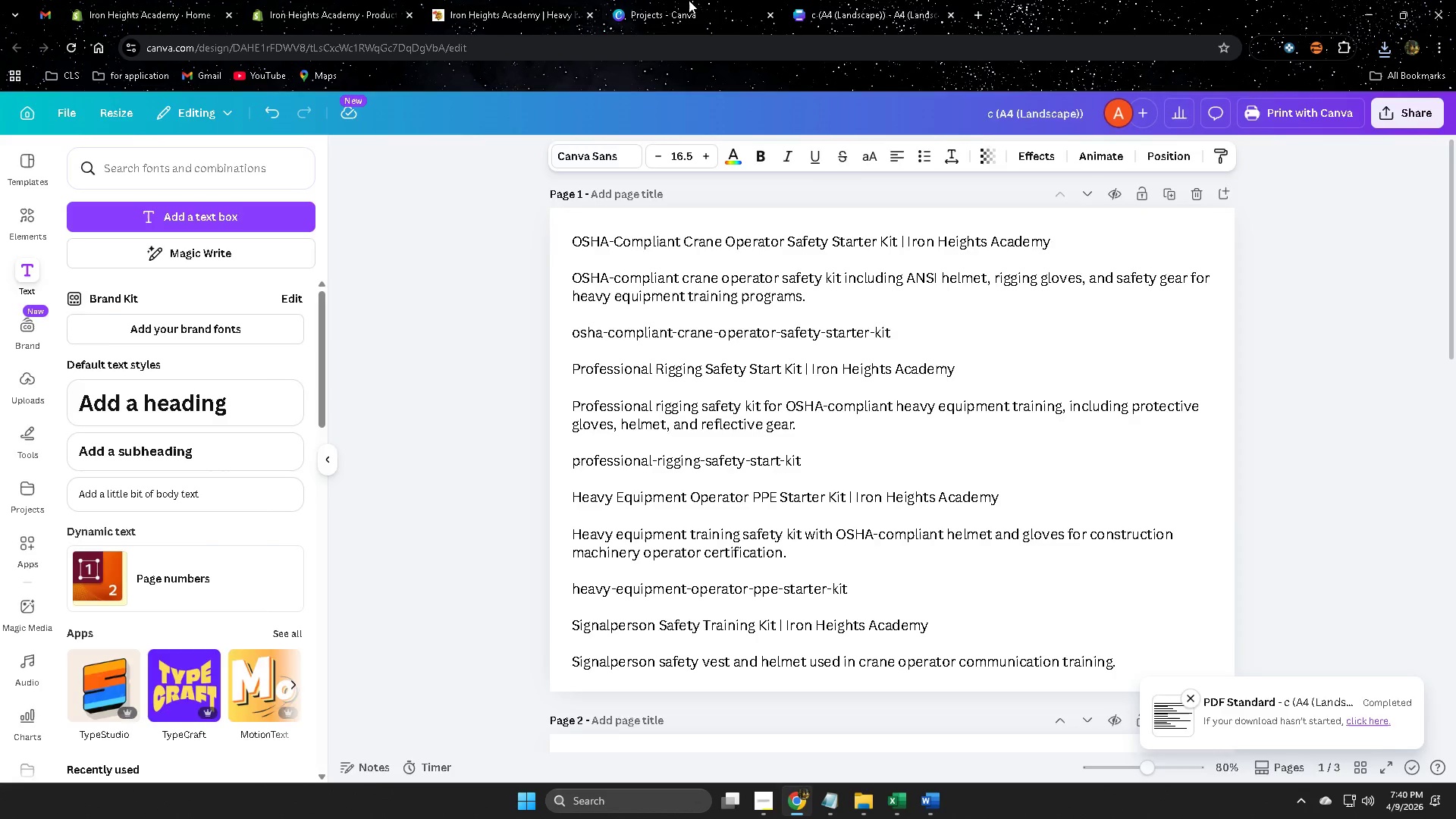 
left_click([691, 0])
 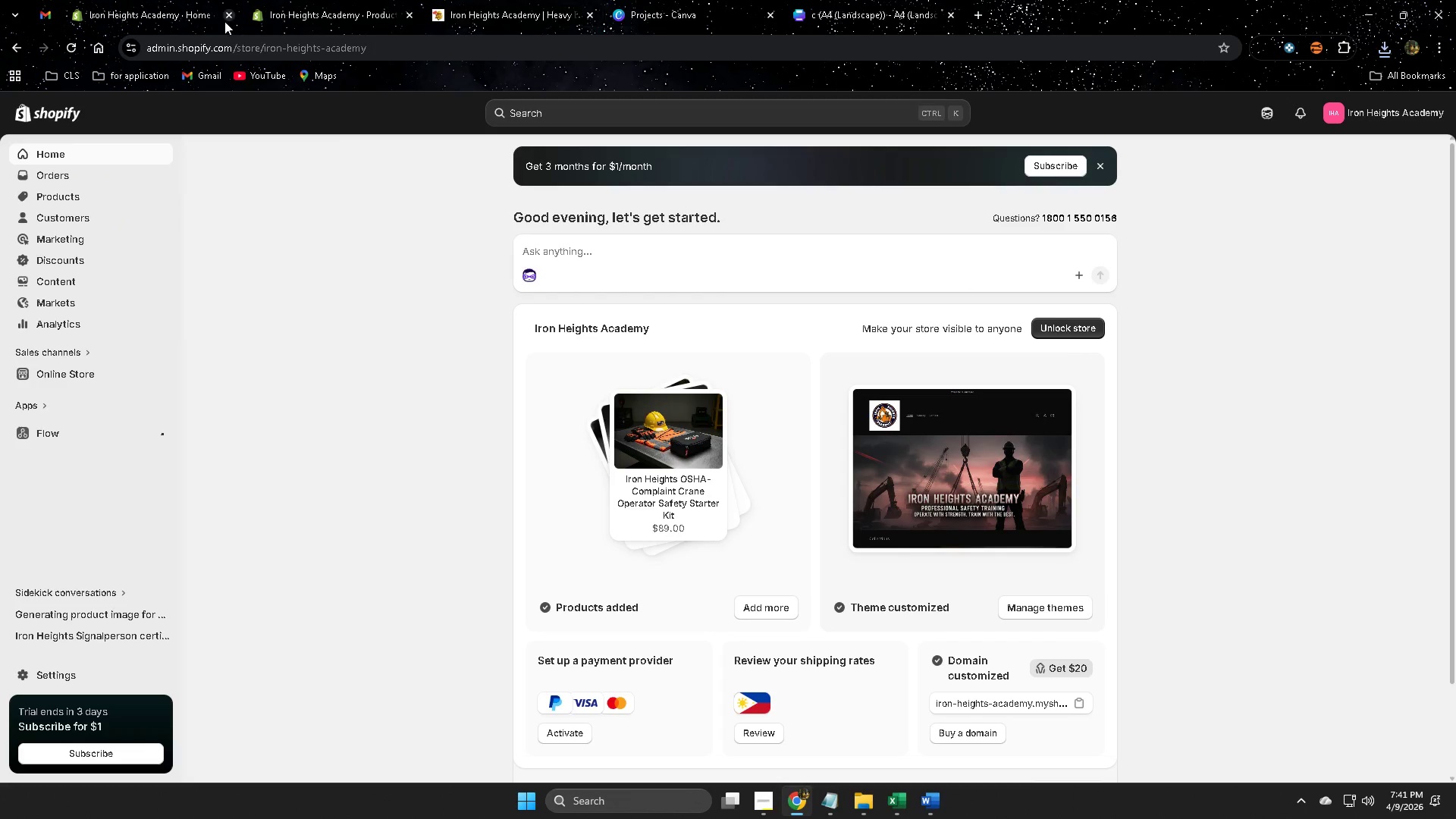 
wait(39.28)
 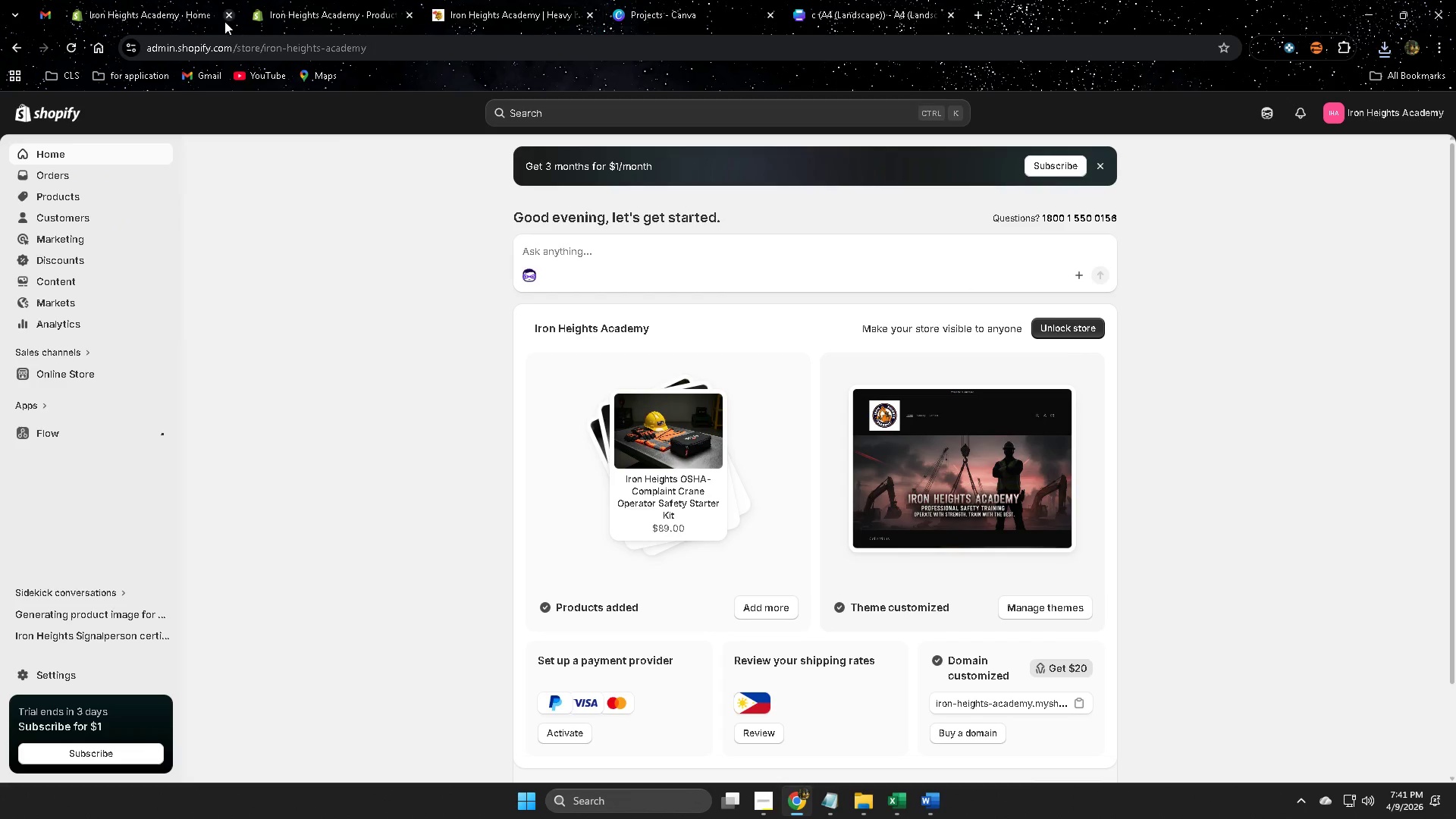 
left_click([630, 435])
 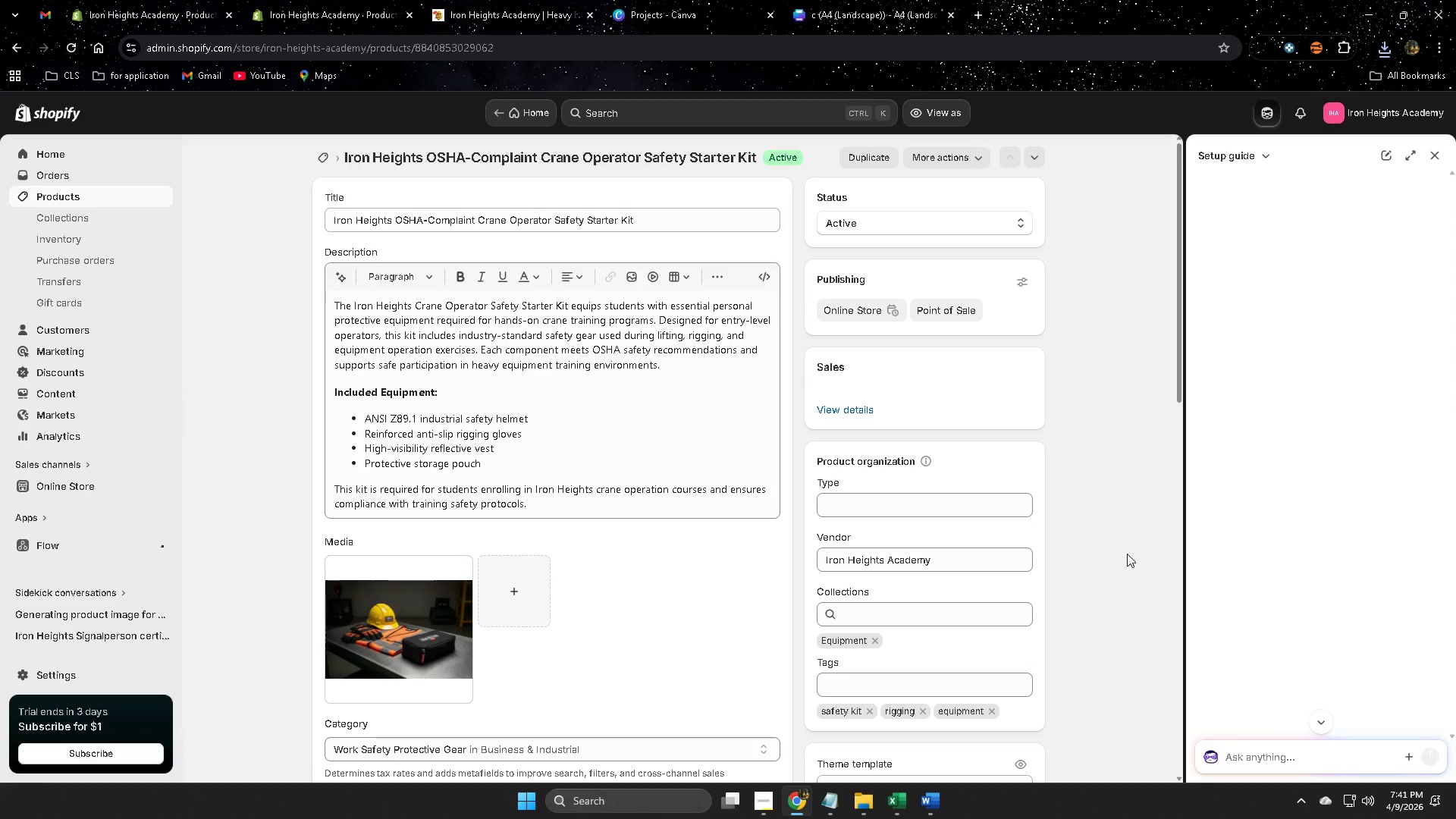 
scroll: coordinate [633, 446], scroll_direction: none, amount: 0.0
 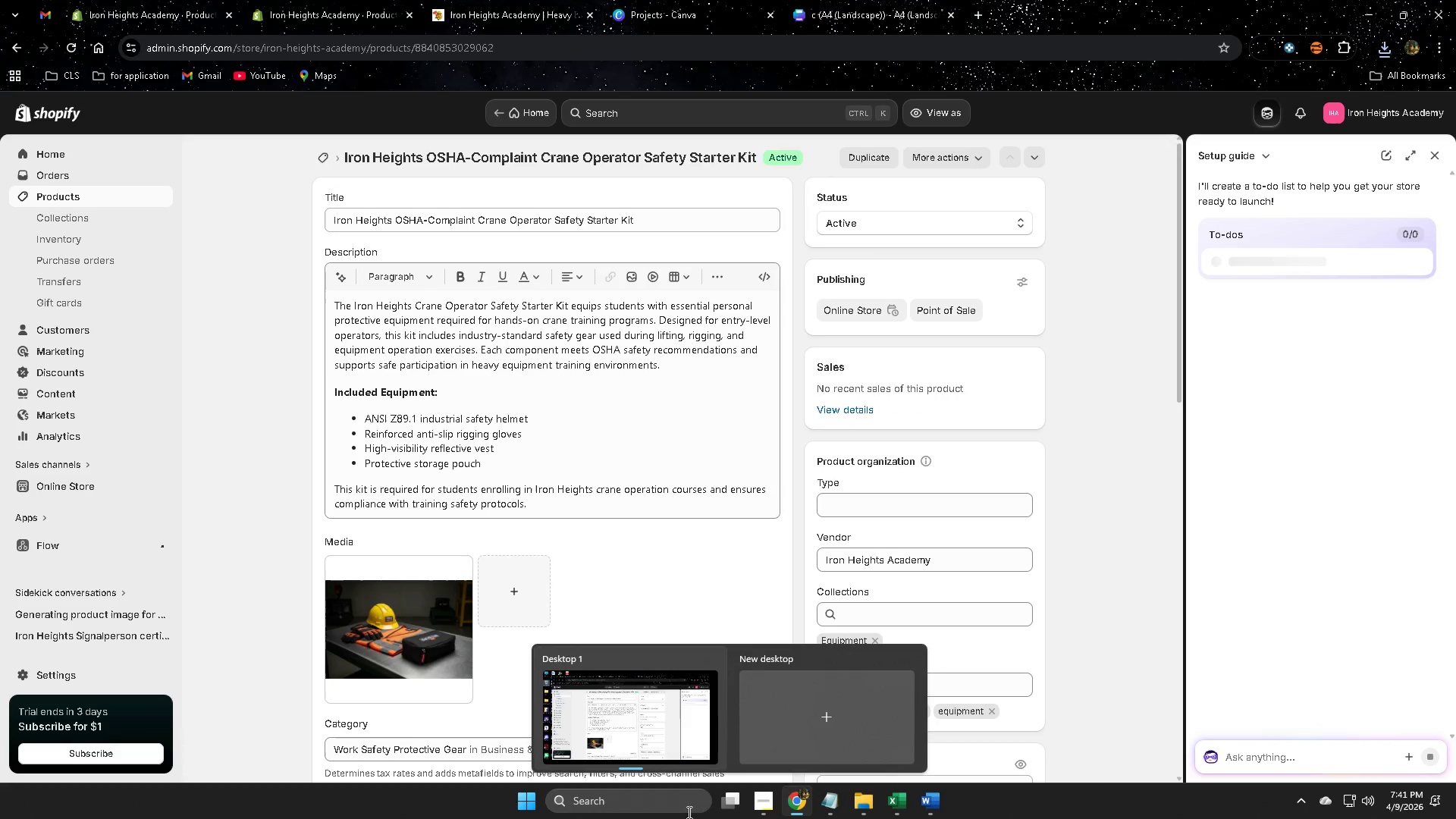 
left_click([864, 806])
 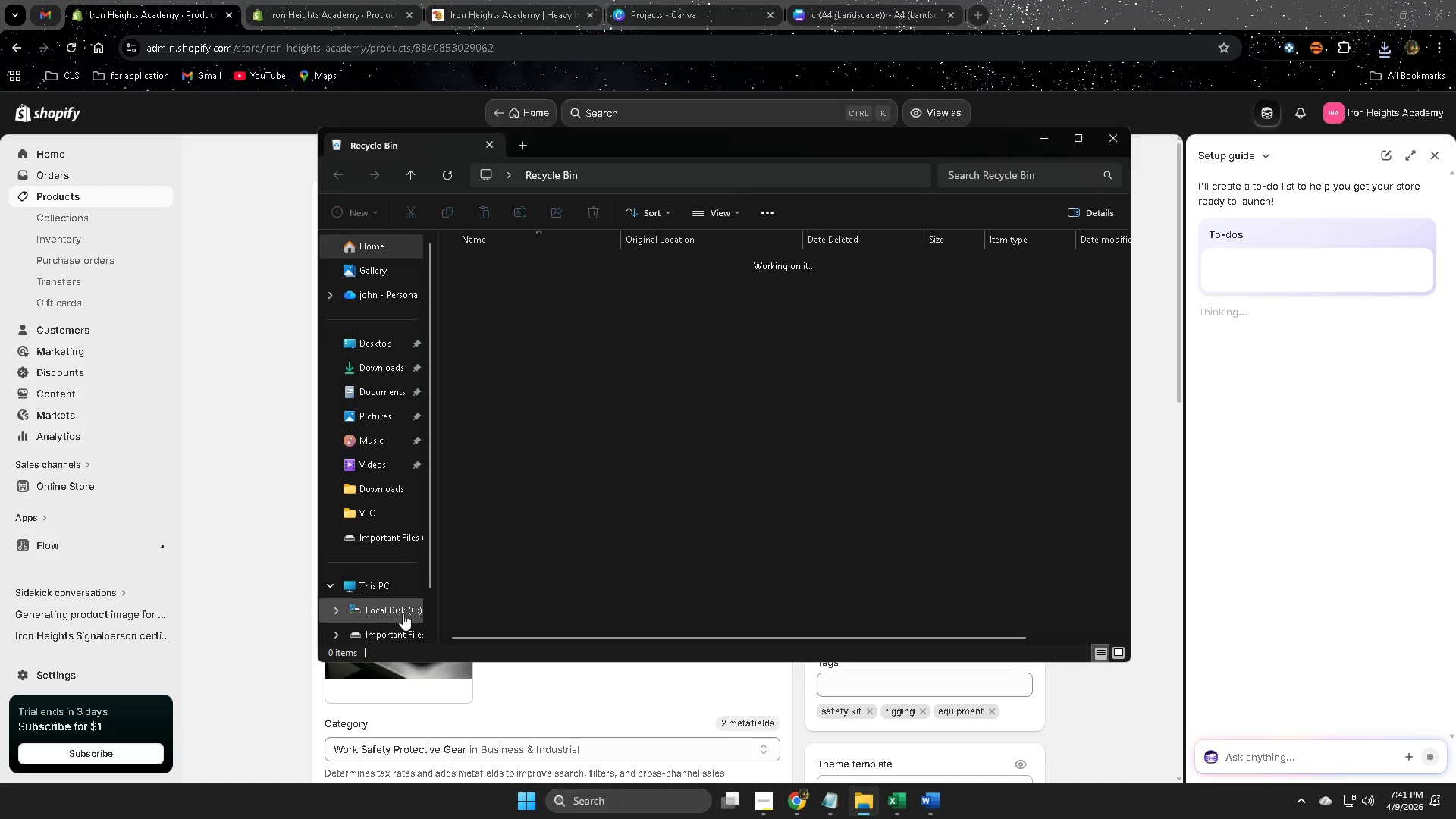 
scroll: coordinate [400, 581], scroll_direction: down, amount: 3.0
 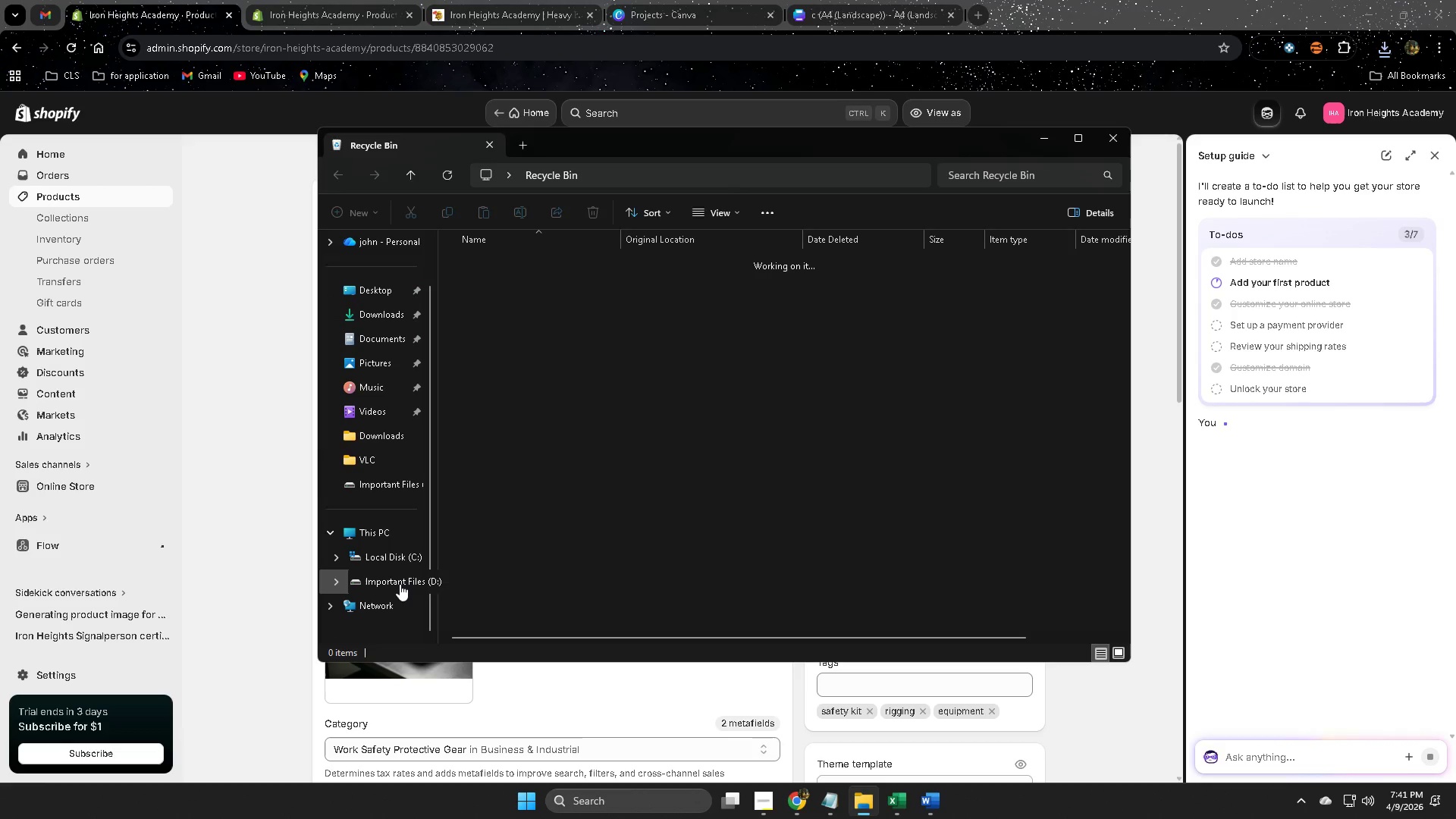 
left_click([400, 584])
 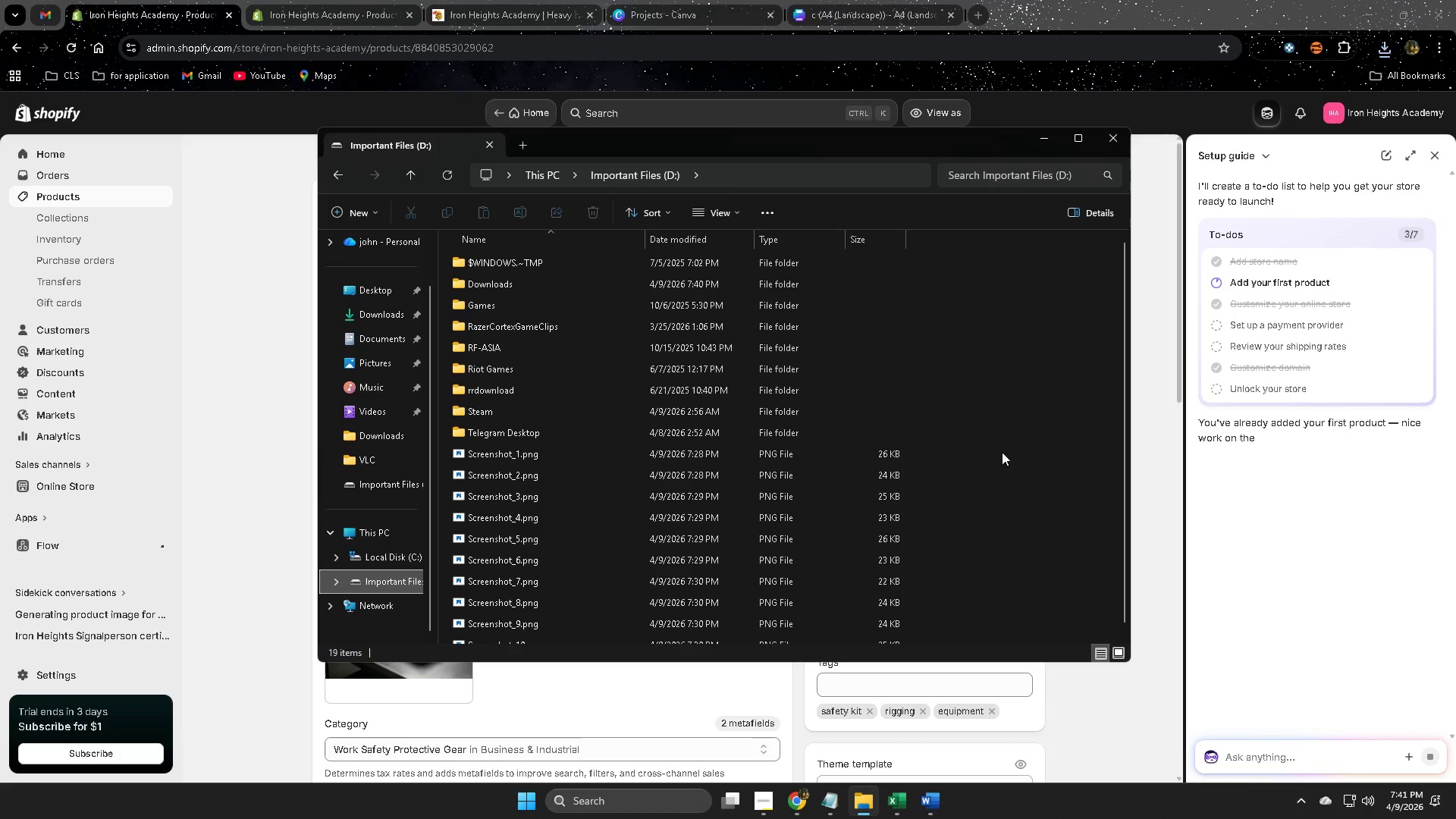 
scroll: coordinate [989, 460], scroll_direction: down, amount: 3.0
 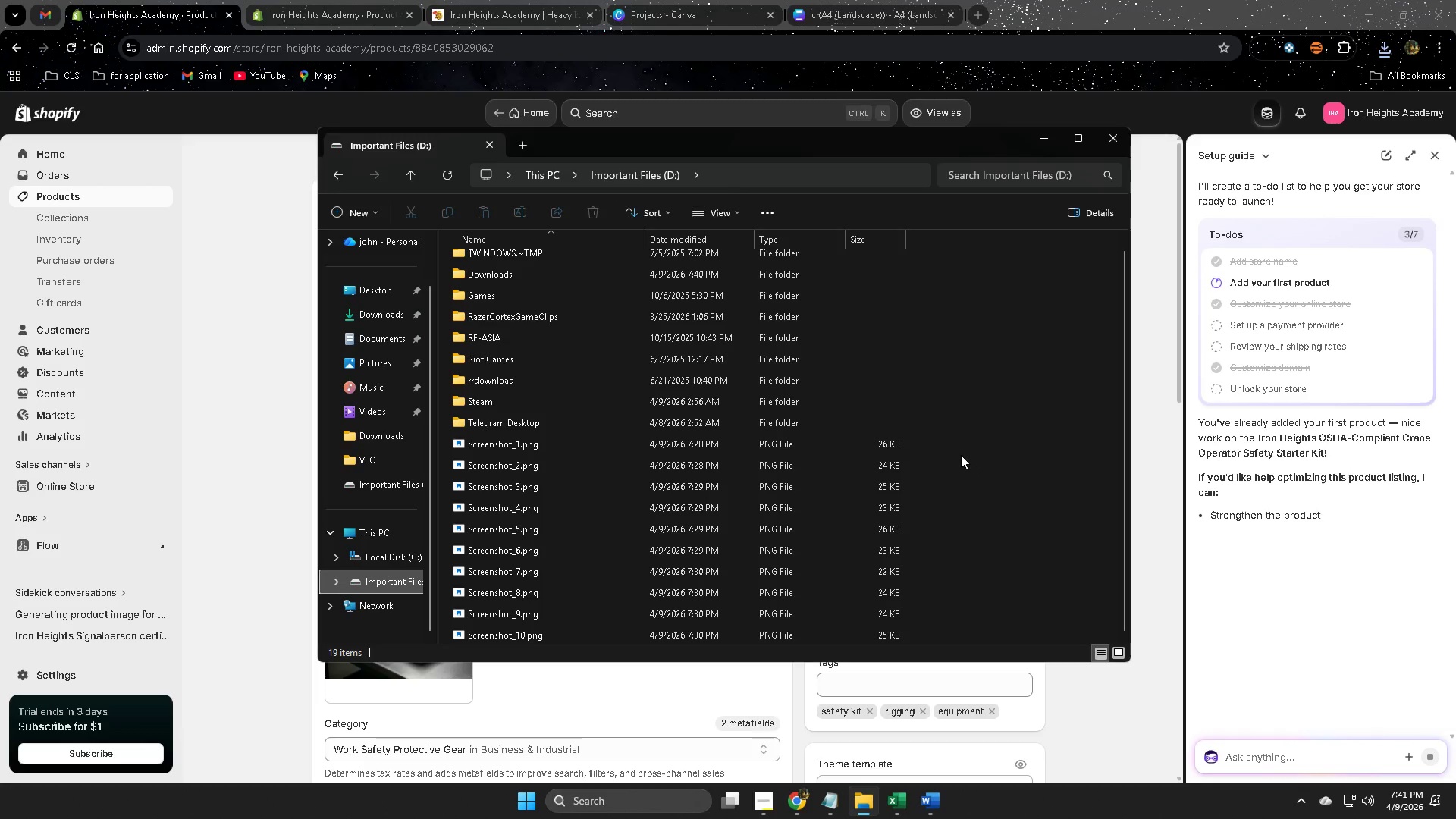 
left_click_drag(start_coordinate=[954, 456], to_coordinate=[896, 493])
 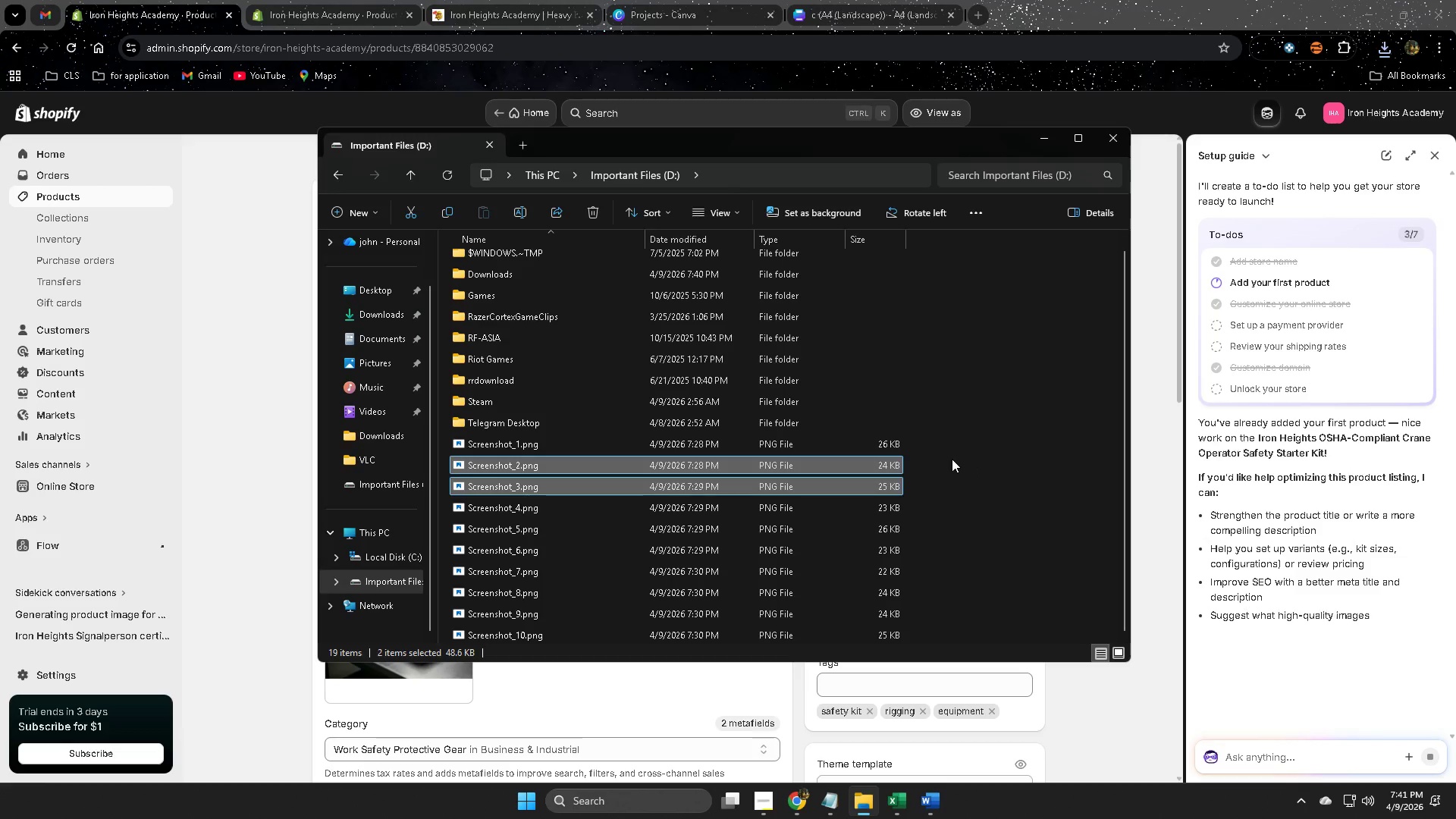 
left_click_drag(start_coordinate=[943, 457], to_coordinate=[786, 693])
 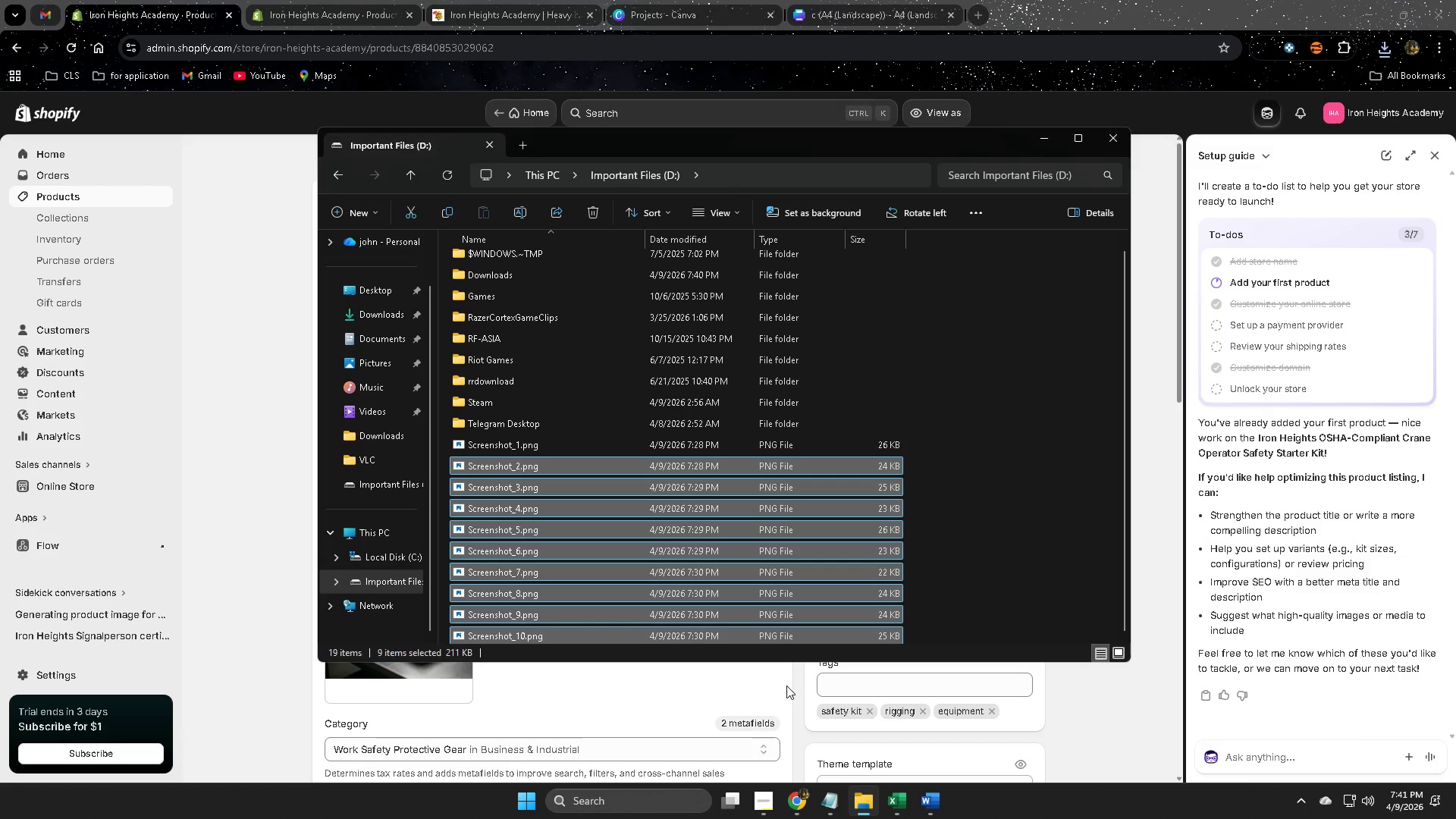 
key(Delete)
 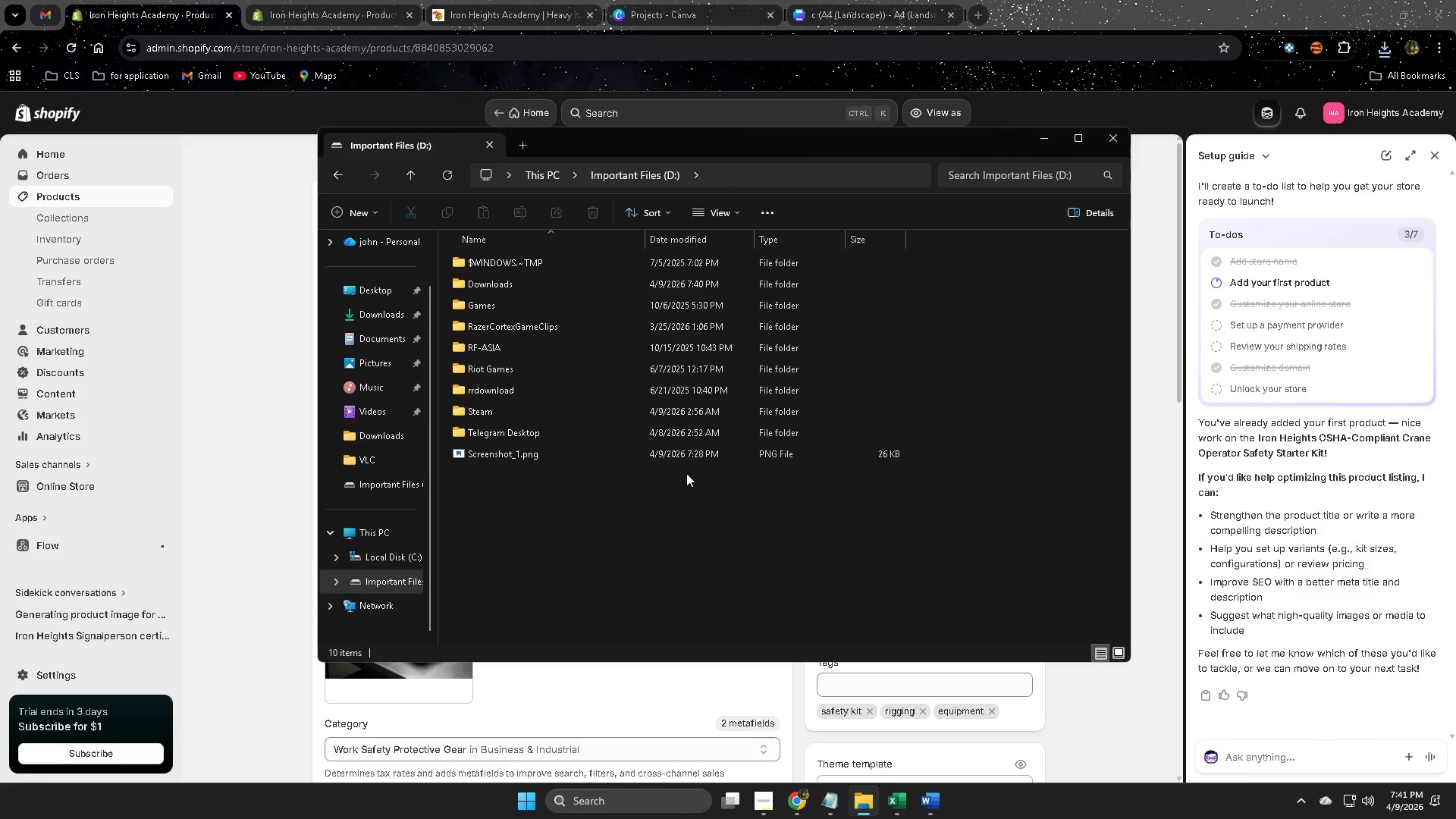 
left_click([682, 456])
 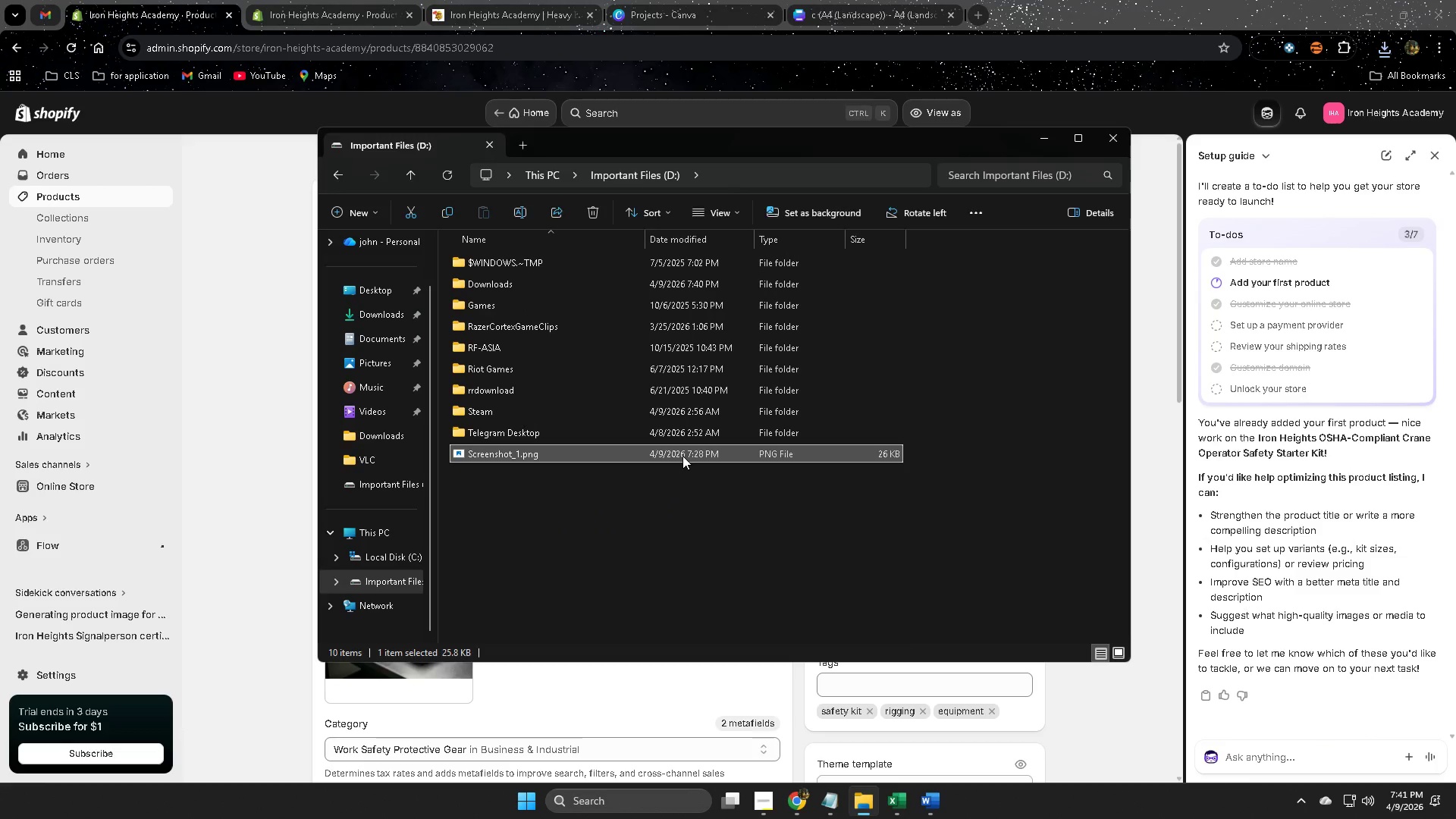 
key(Delete)
 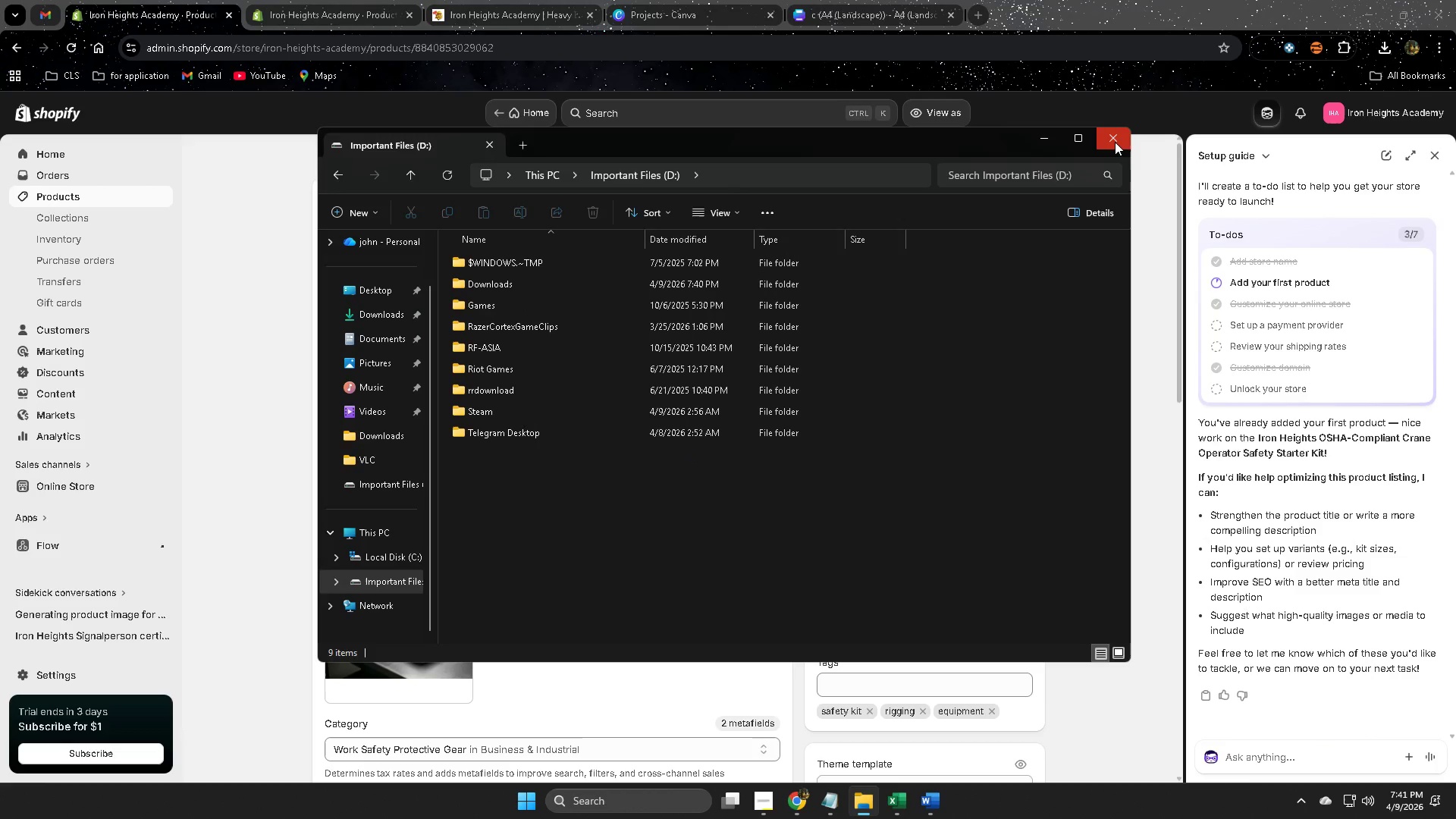 
left_click([1115, 142])
 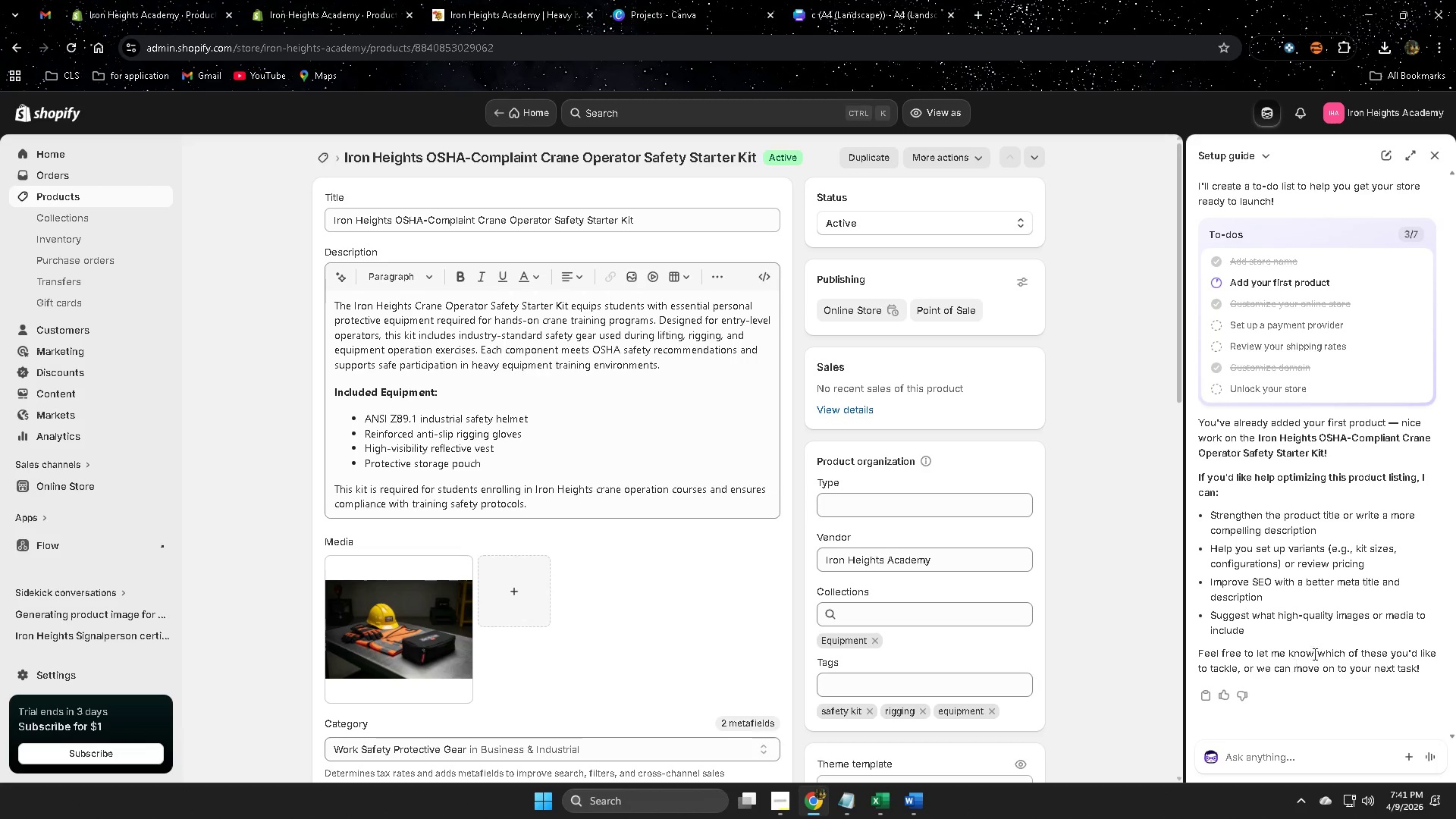 
scroll: coordinate [1348, 567], scroll_direction: down, amount: 3.0
 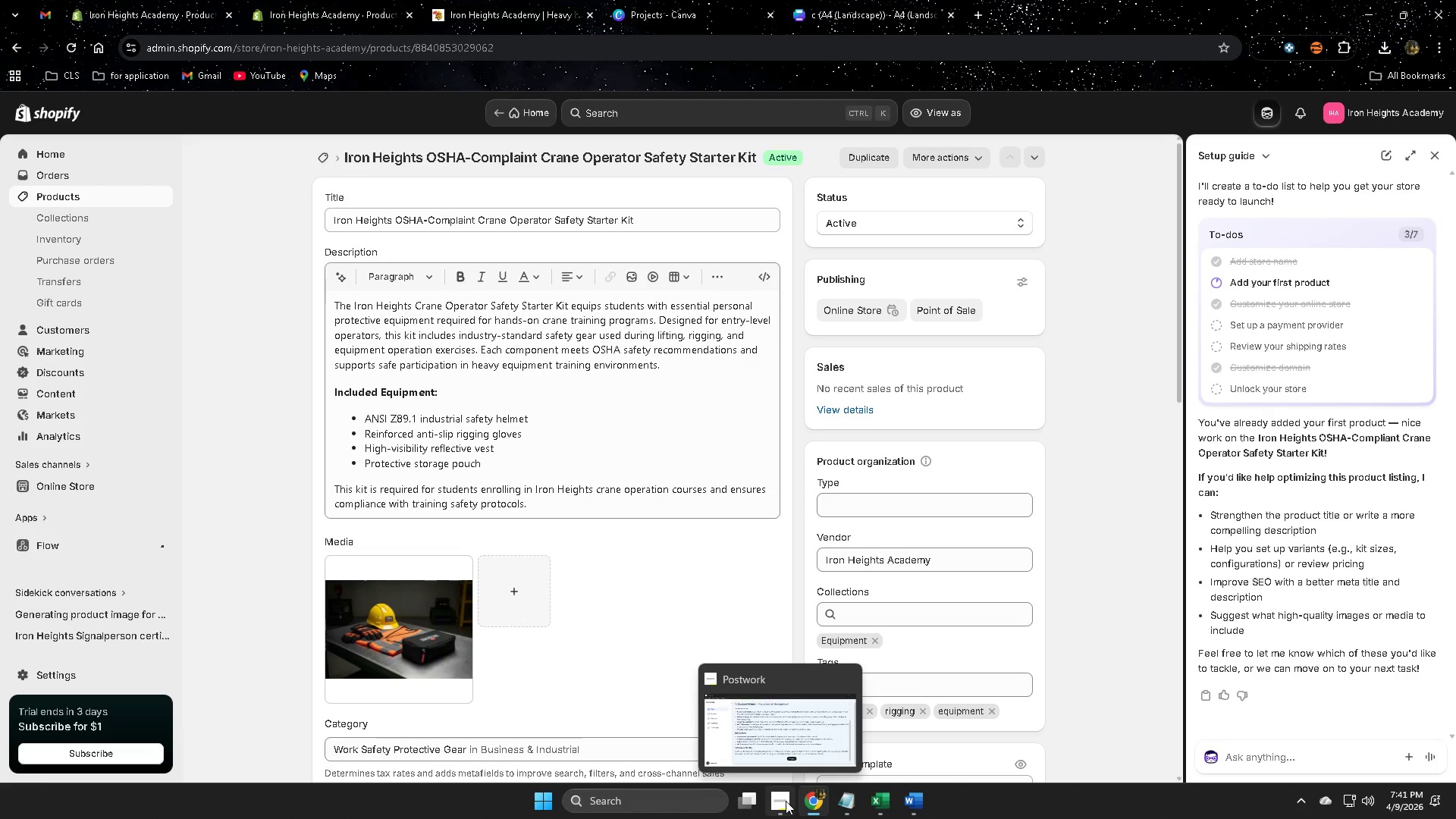 
left_click([752, 720])